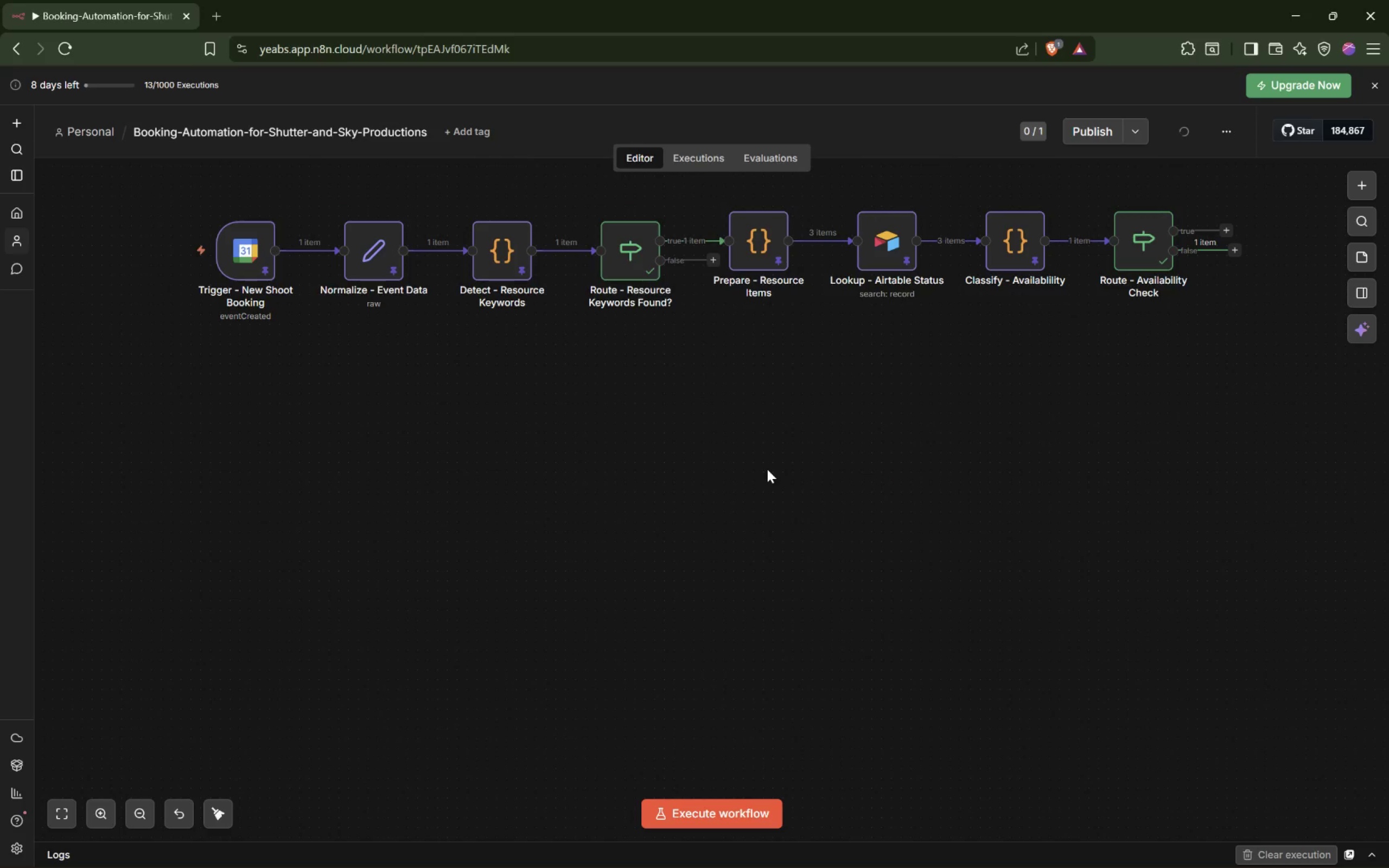 
left_click_drag(start_coordinate=[662, 260], to_coordinate=[592, 284])
 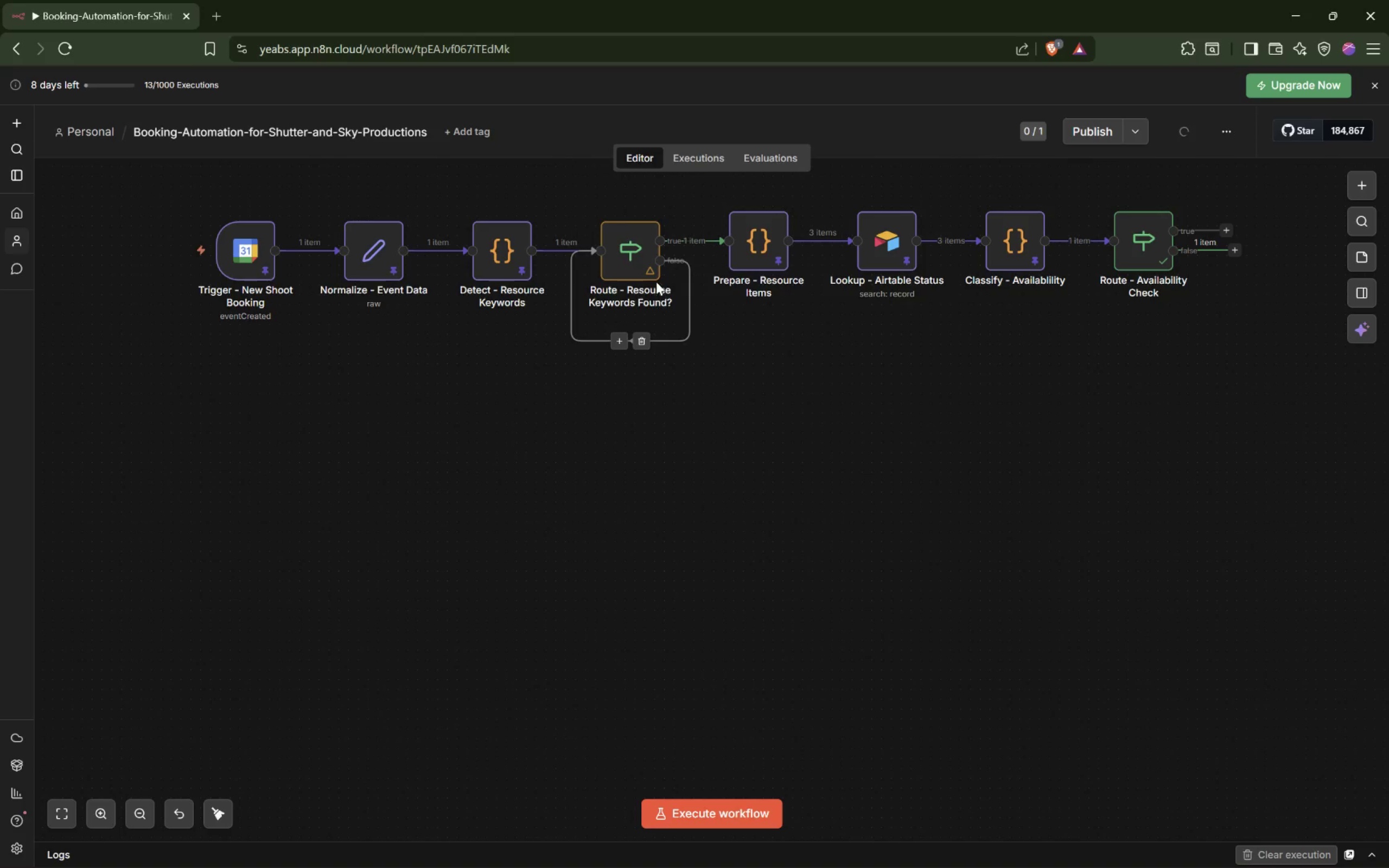 
left_click_drag(start_coordinate=[661, 259], to_coordinate=[751, 387])
 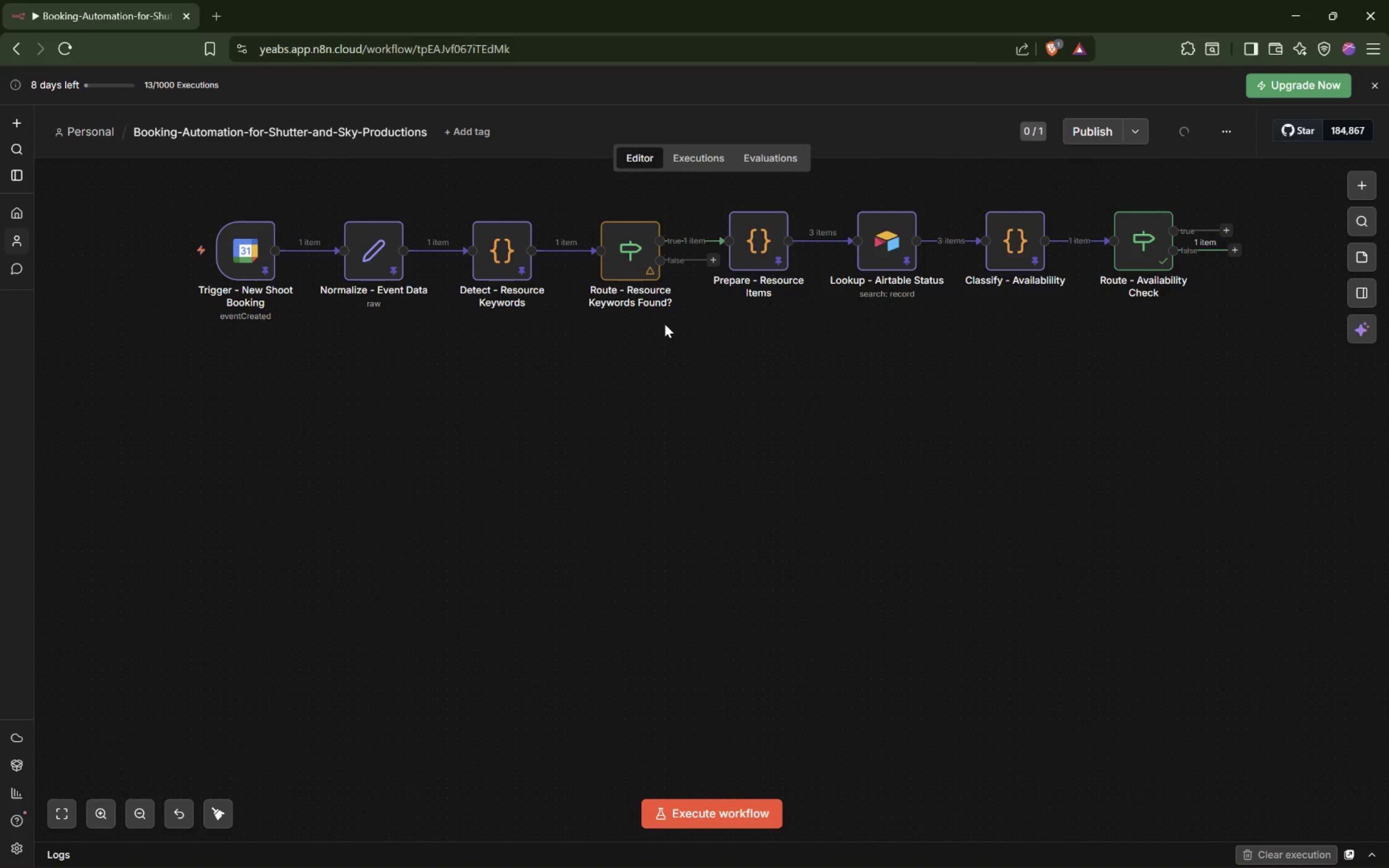 
wait(6.24)
 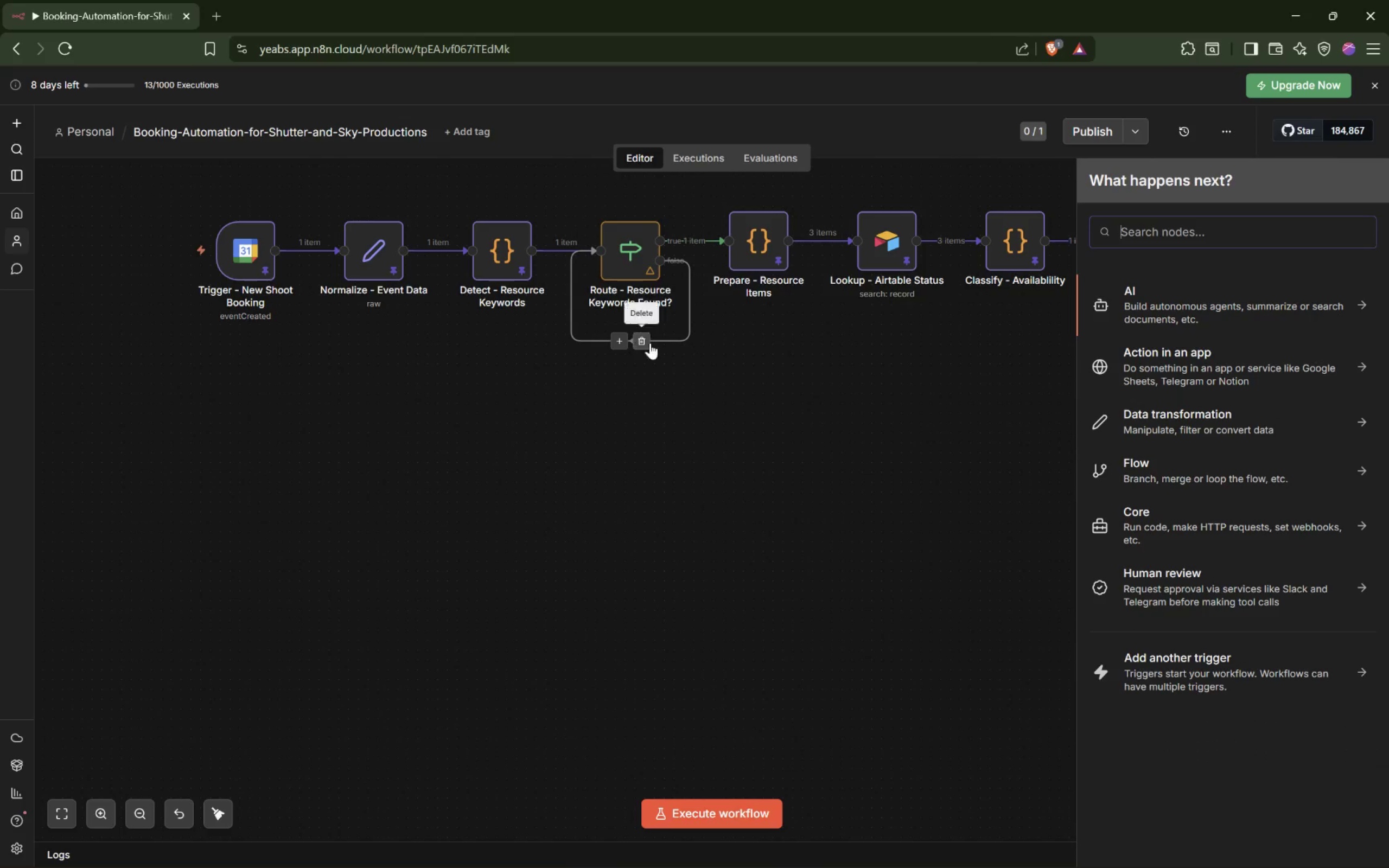 
left_click_drag(start_coordinate=[789, 240], to_coordinate=[727, 245])
 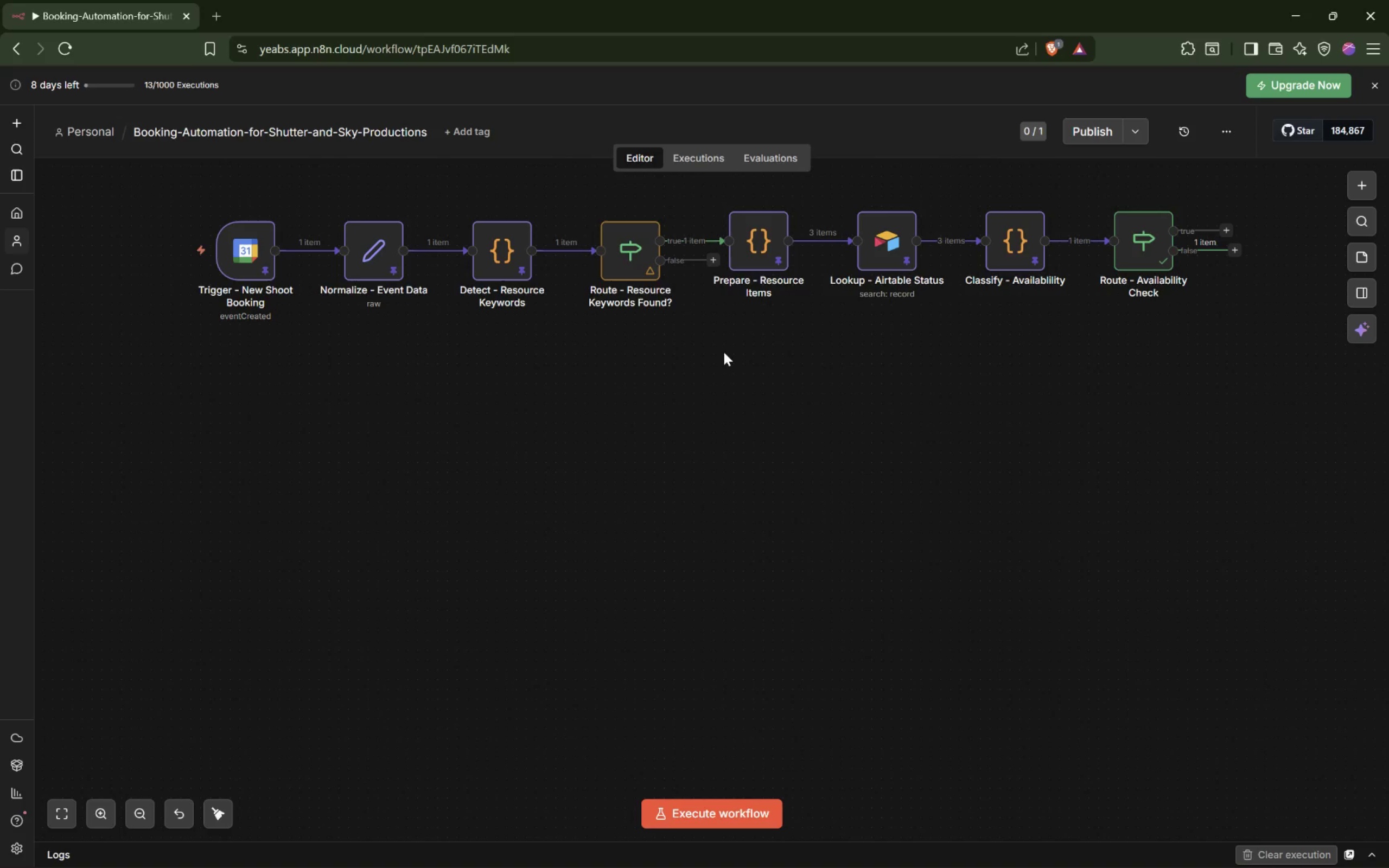 
wait(7.97)
 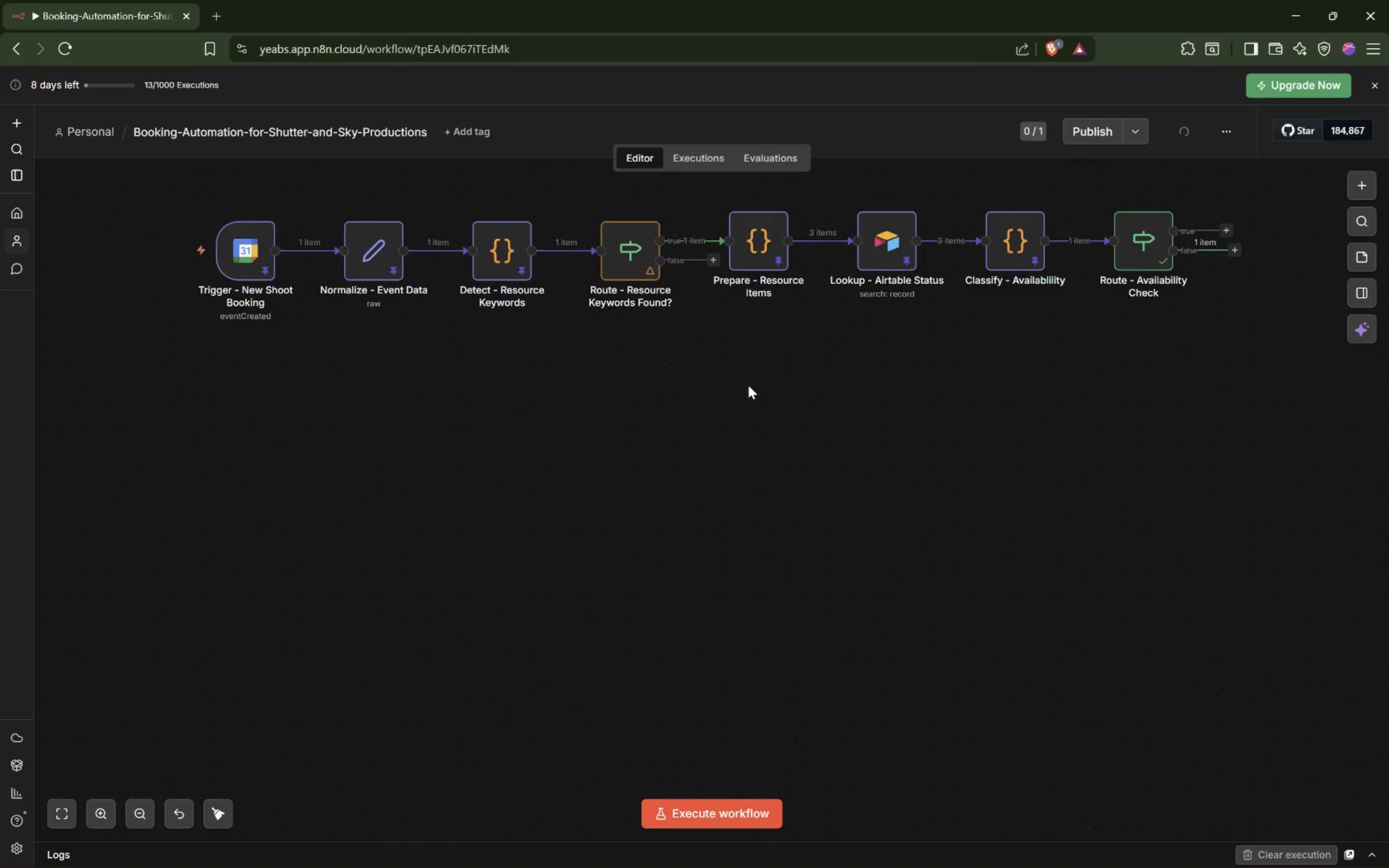 
hold_key(key=ShiftLeft, duration=1.38)
scroll: coordinate [711, 347], scroll_direction: down, amount: 15.0
 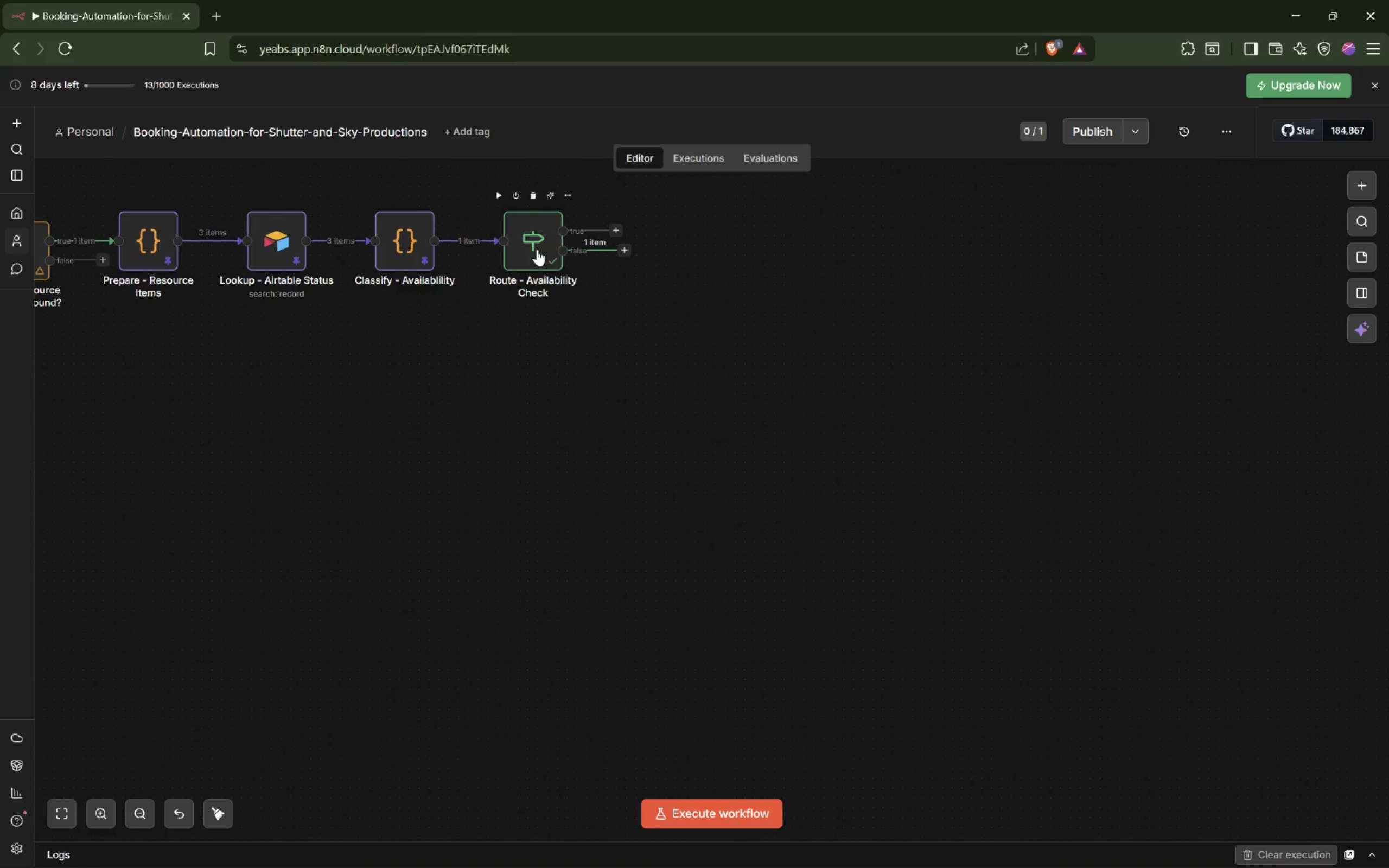 
wait(31.73)
 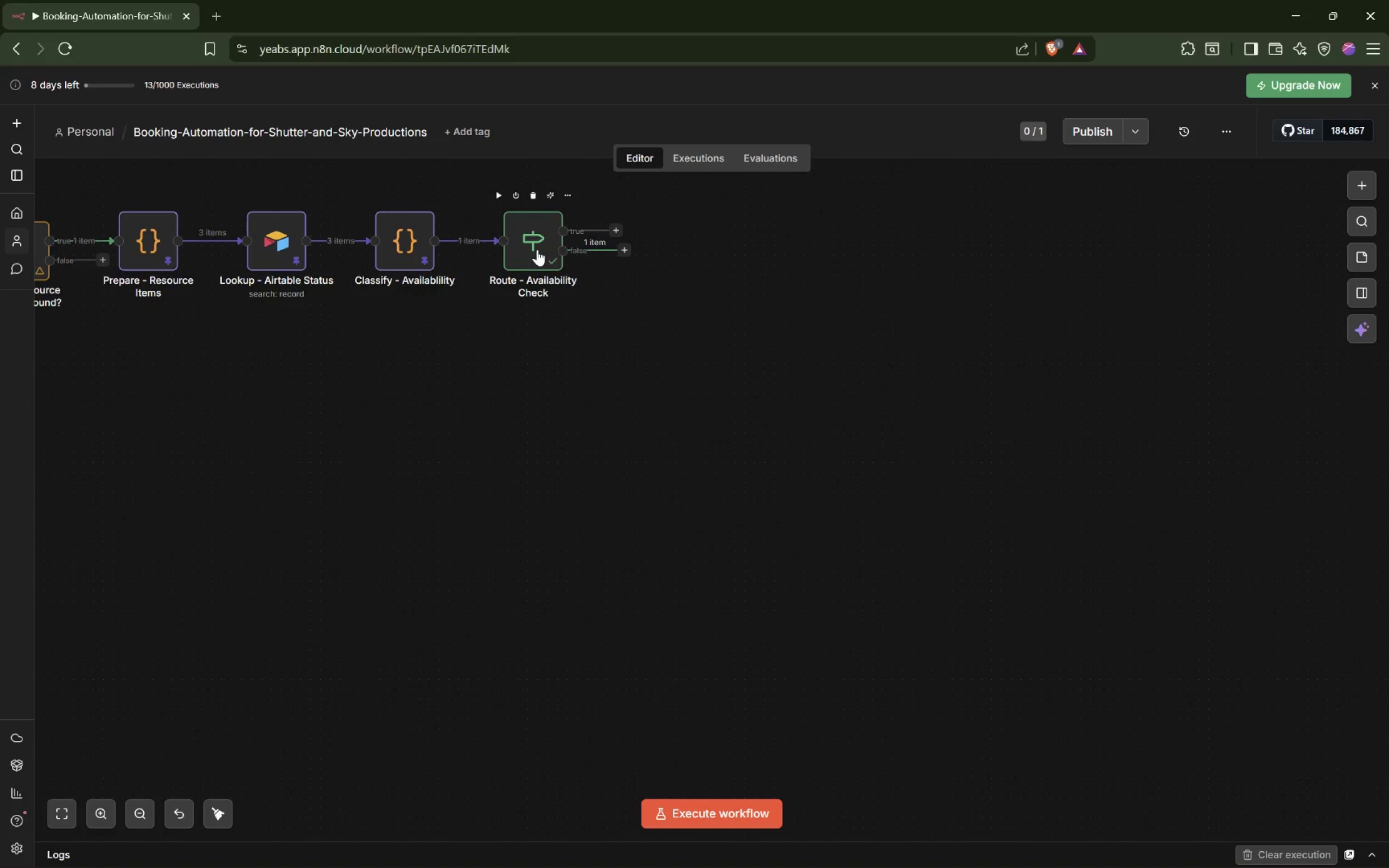 
double_click([537, 250])
 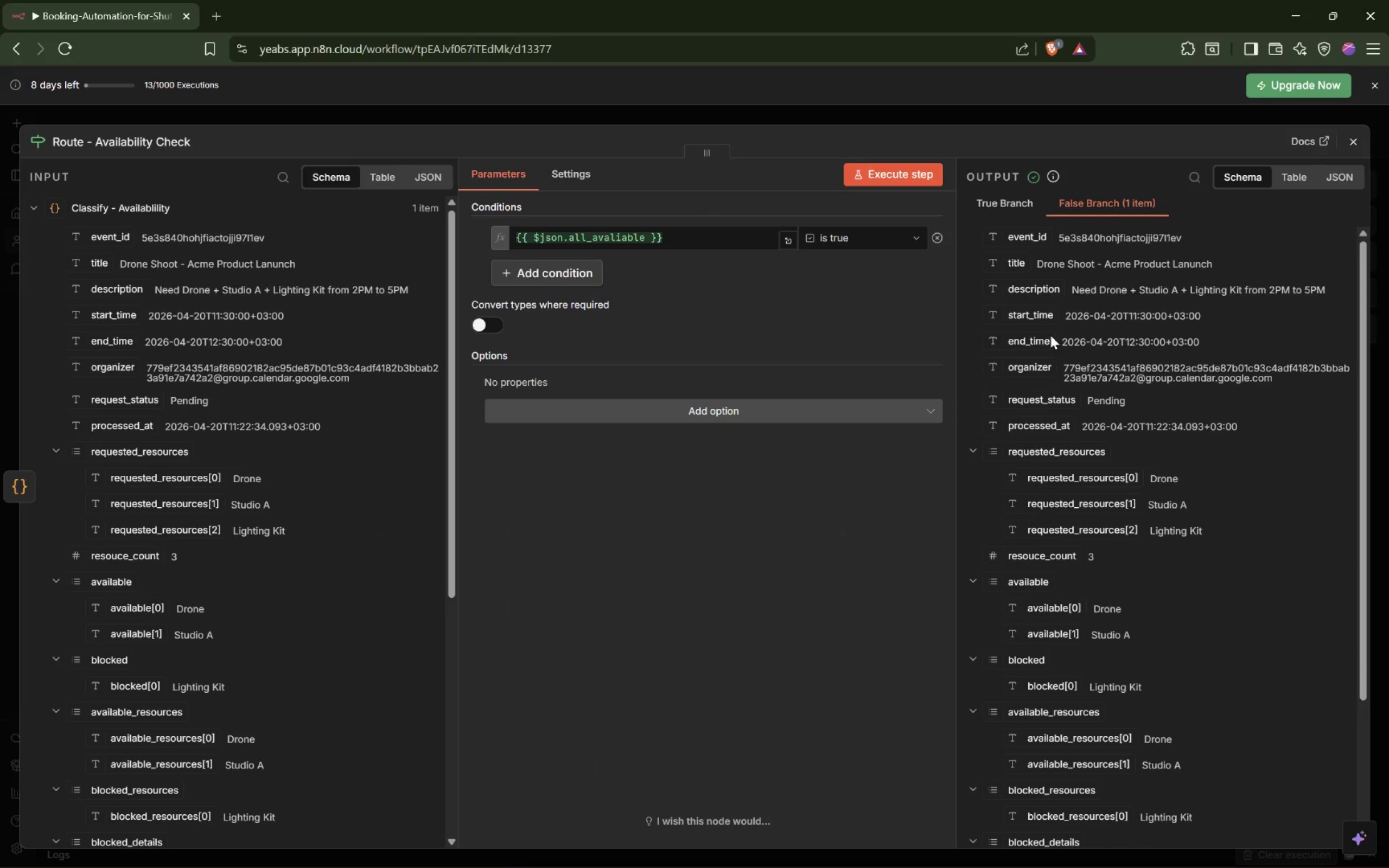 
scroll: coordinate [1069, 313], scroll_direction: down, amount: 8.0
 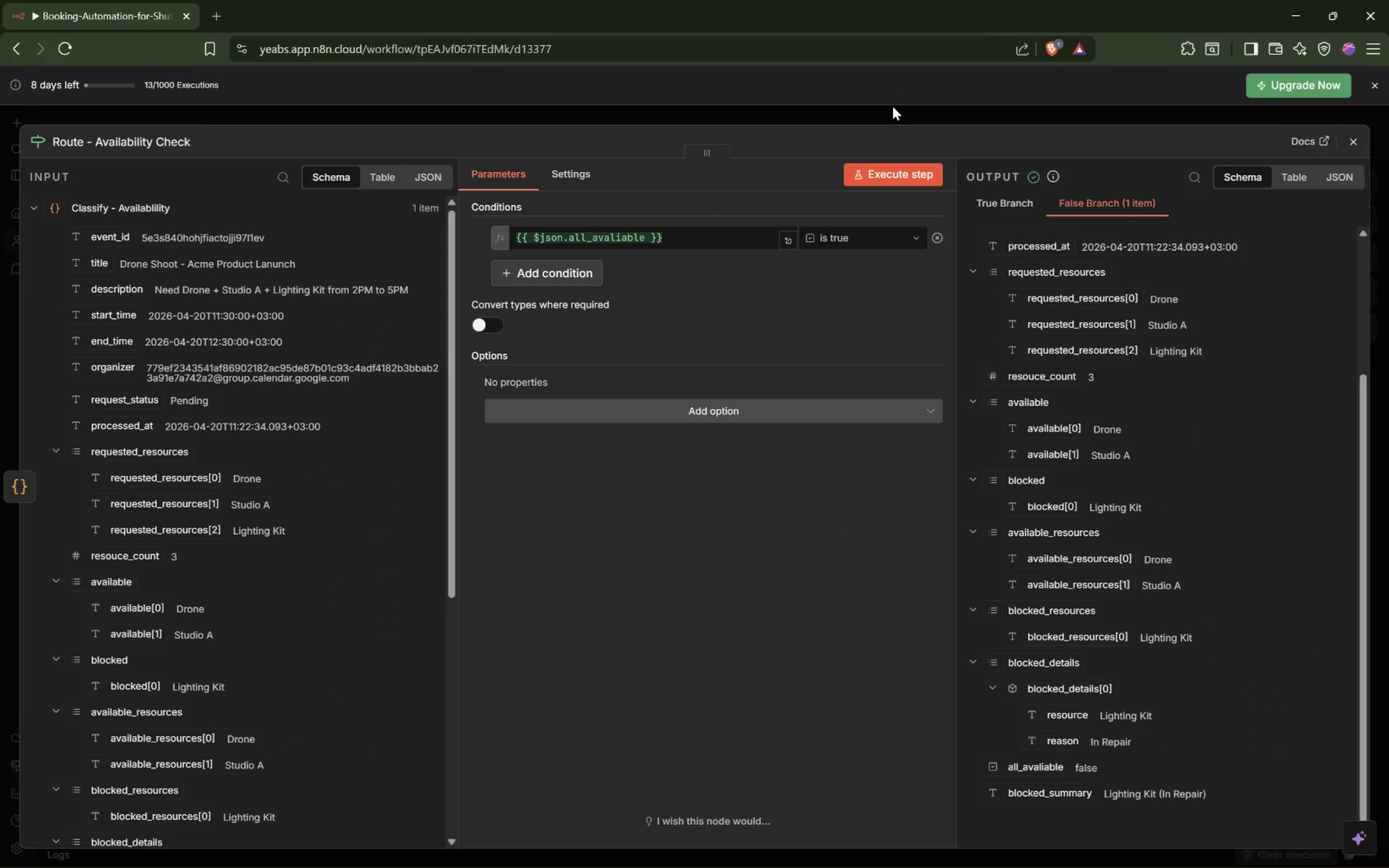 
left_click([885, 112])
 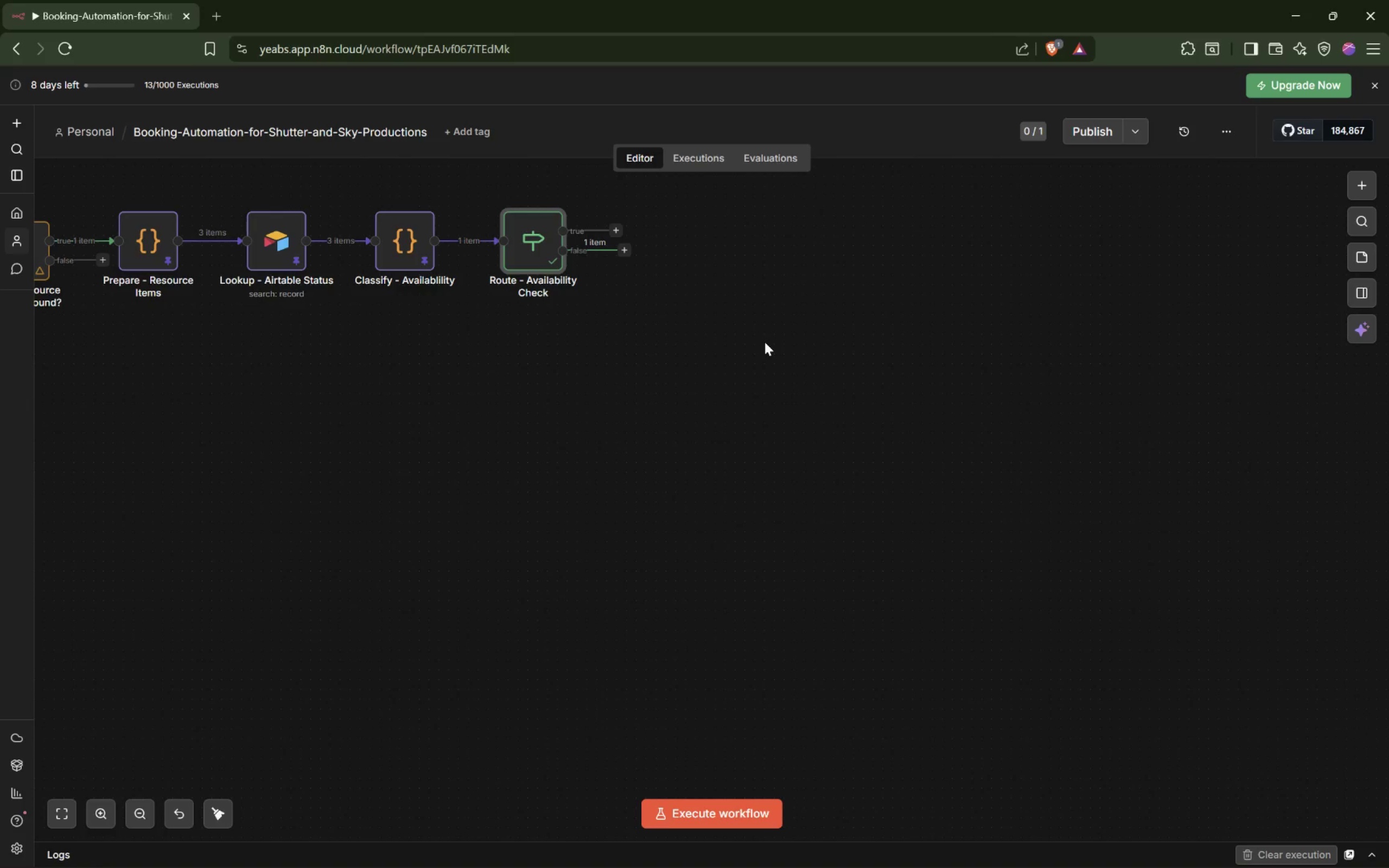 
wait(8.05)
 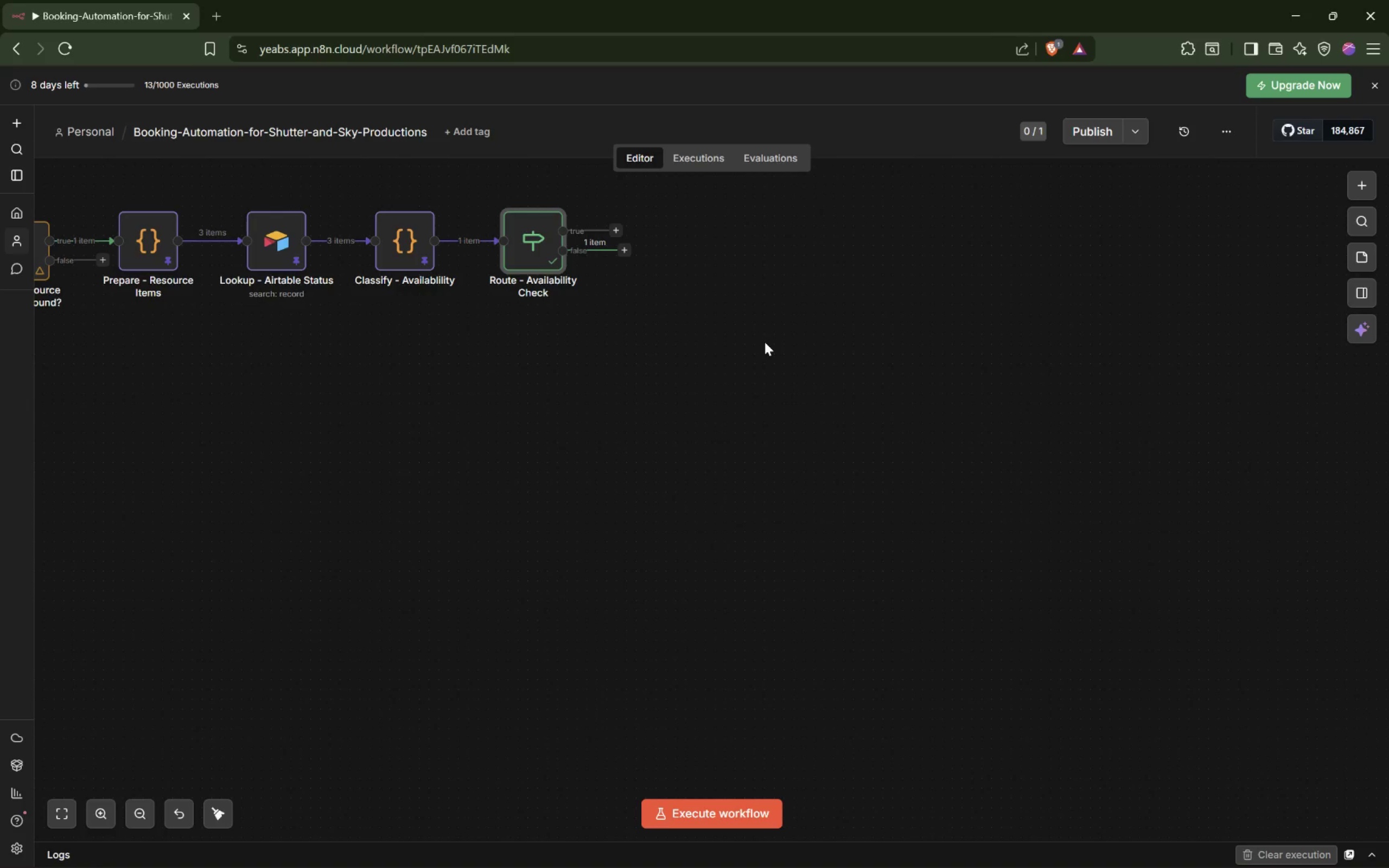 
left_click([618, 228])
 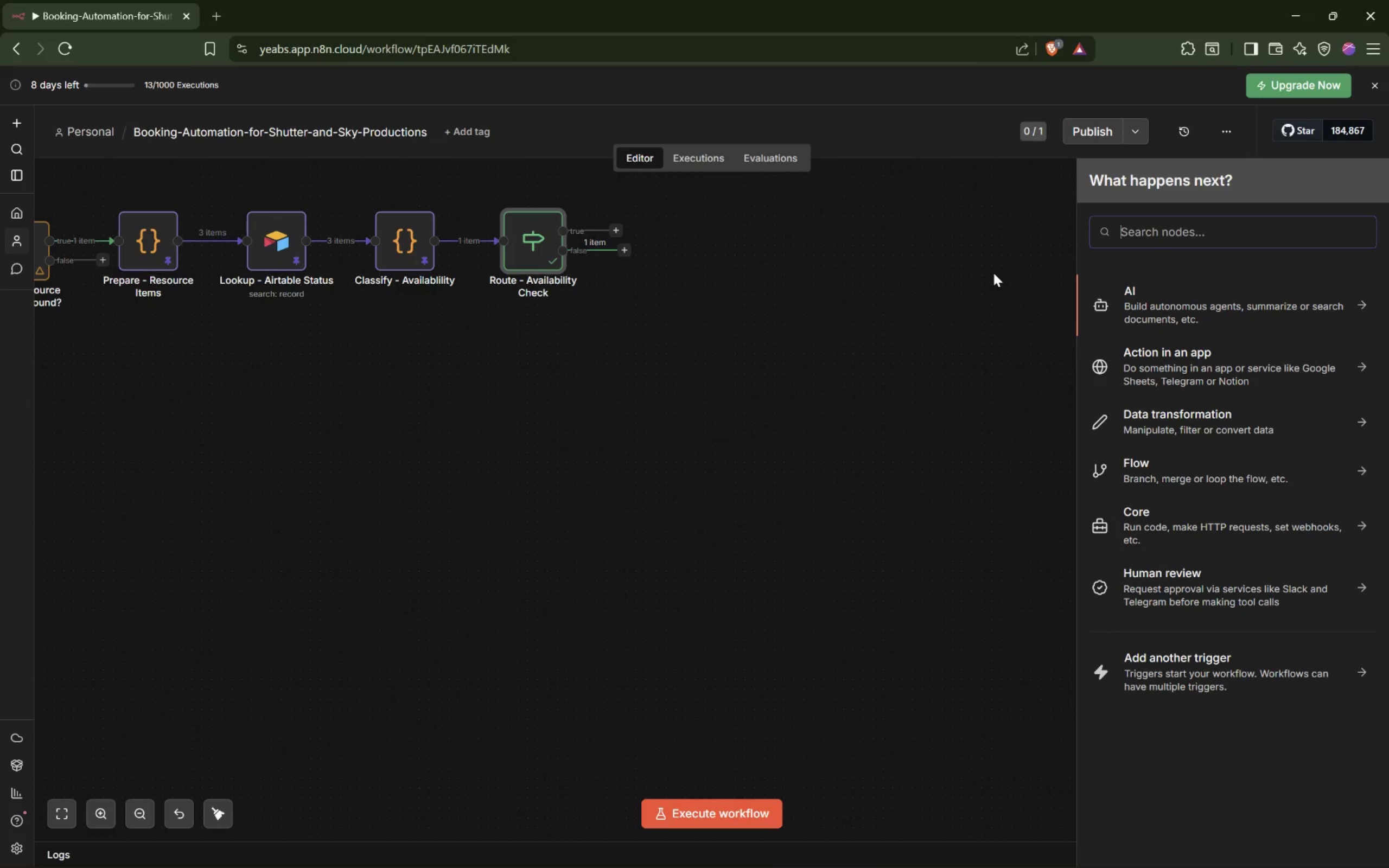 
type(Calendar)
key(Tab)
 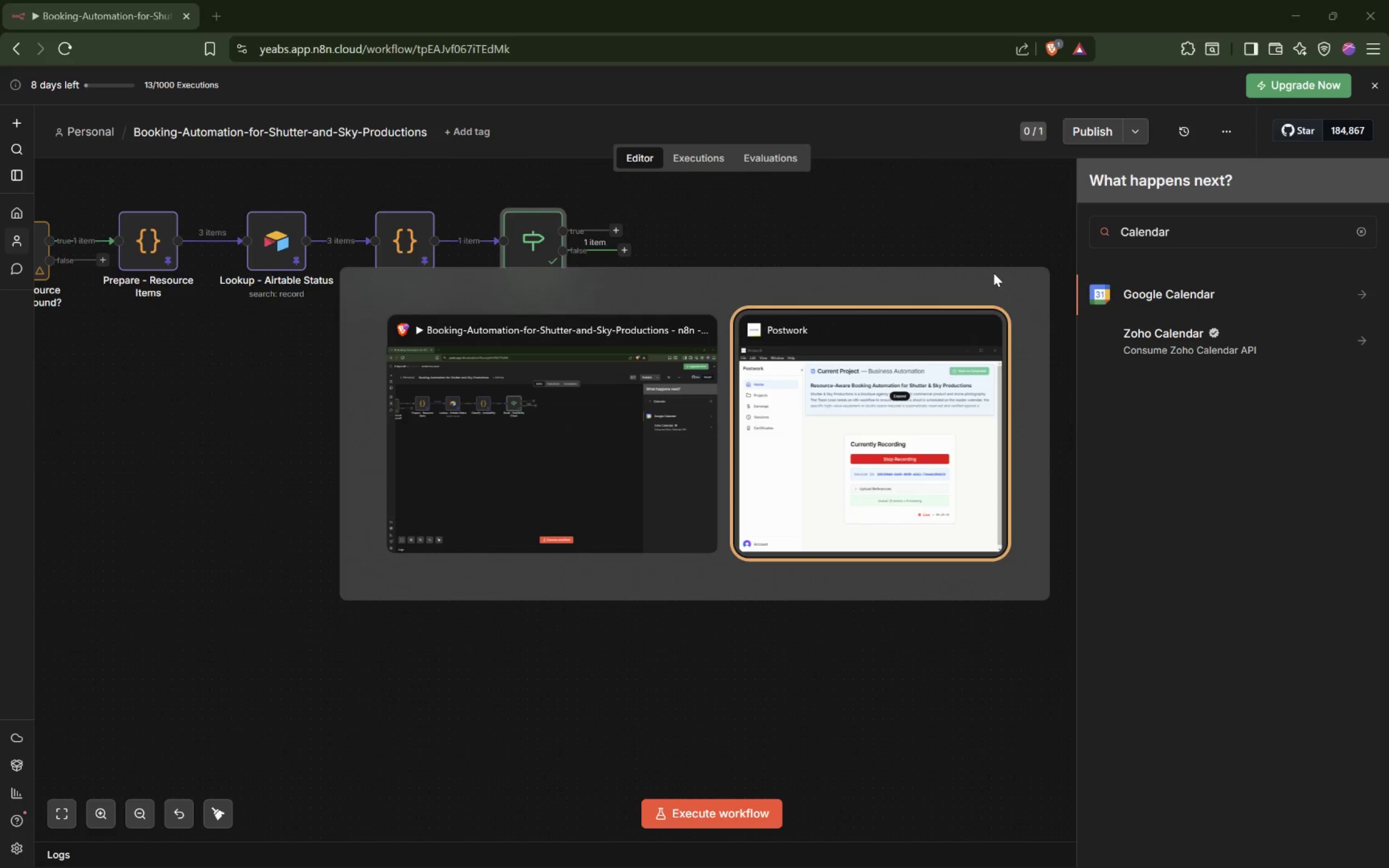 
hold_key(key=AltLeft, duration=0.6)